 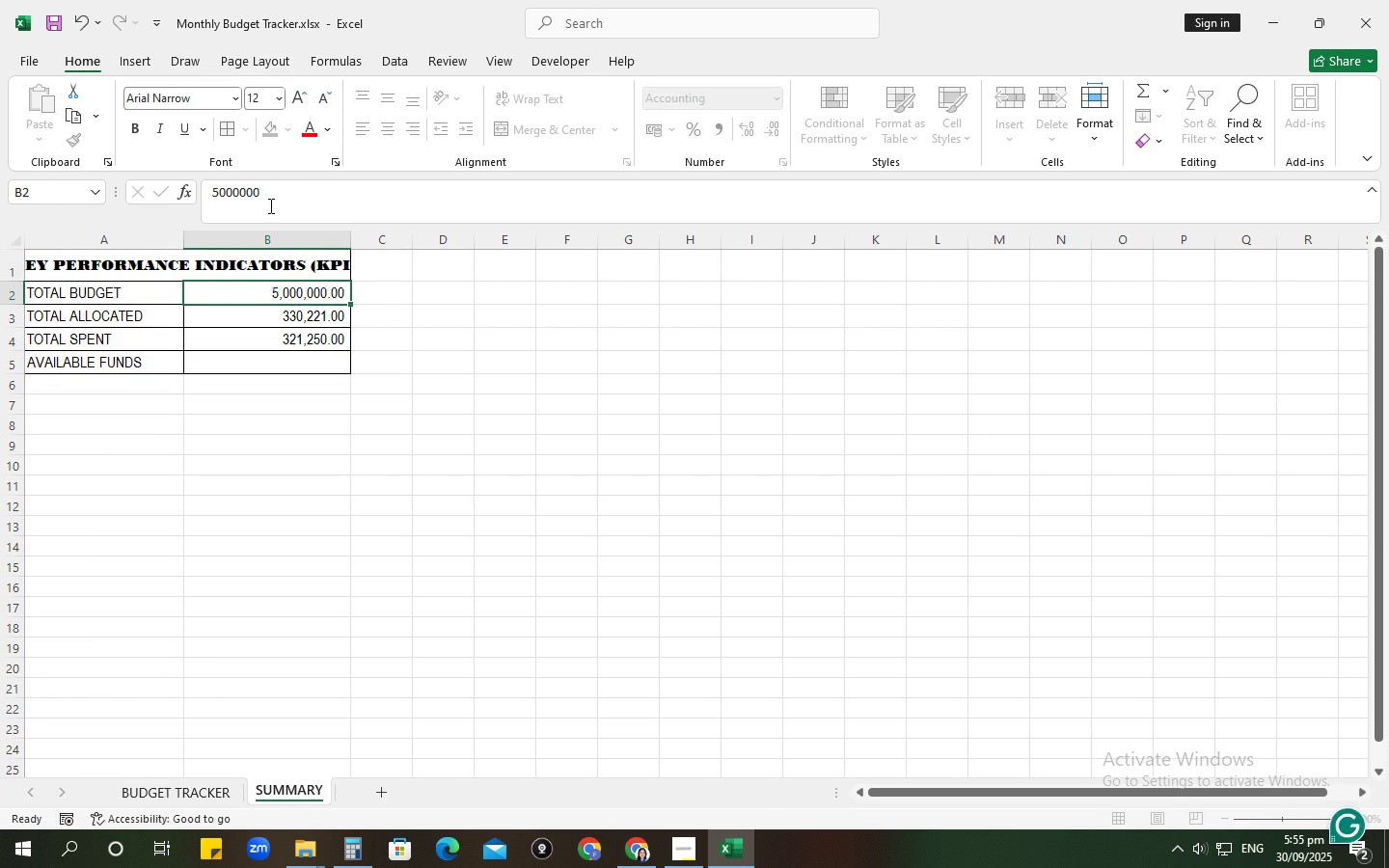 
key(NumpadEnter)
 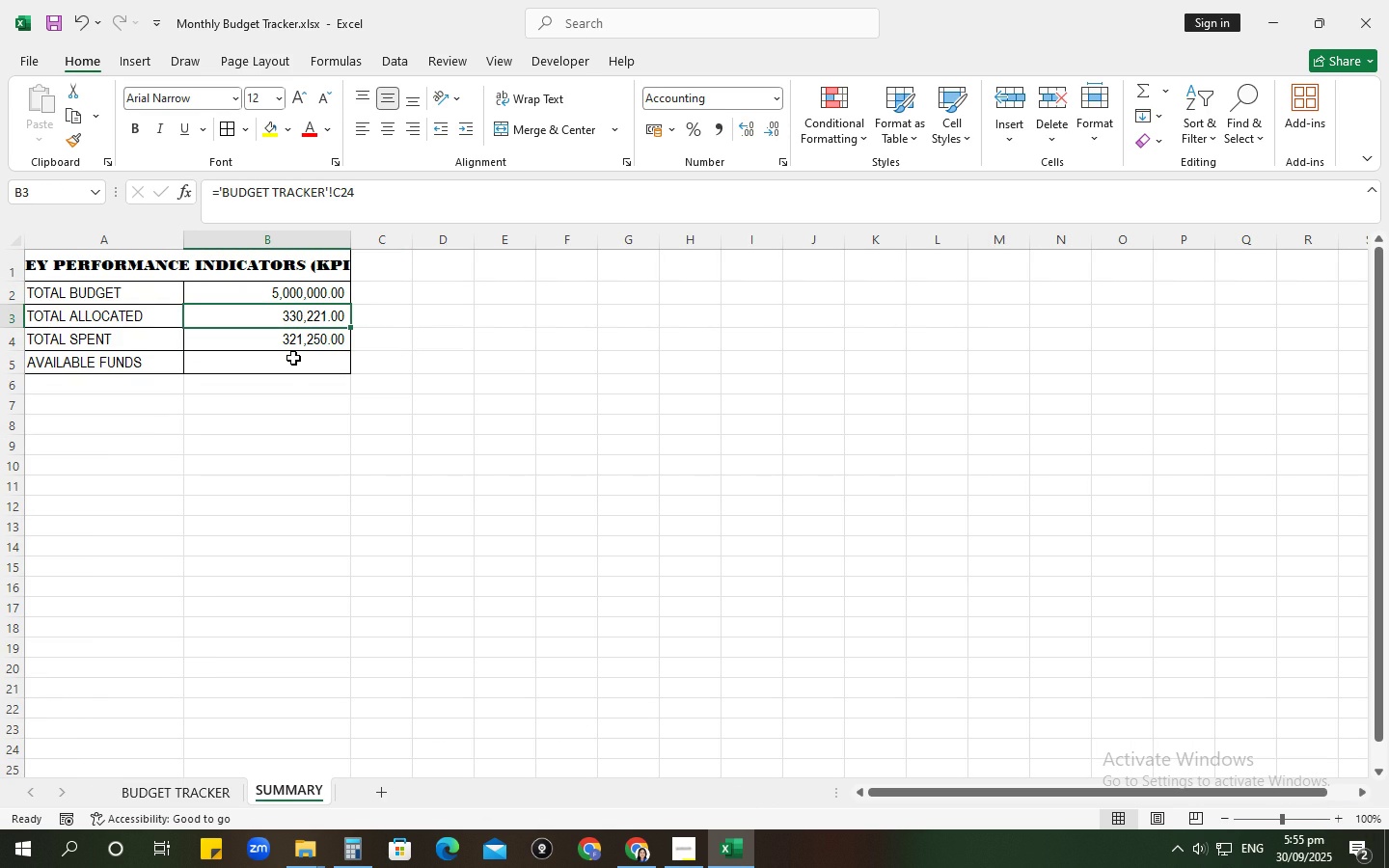 
left_click([292, 360])
 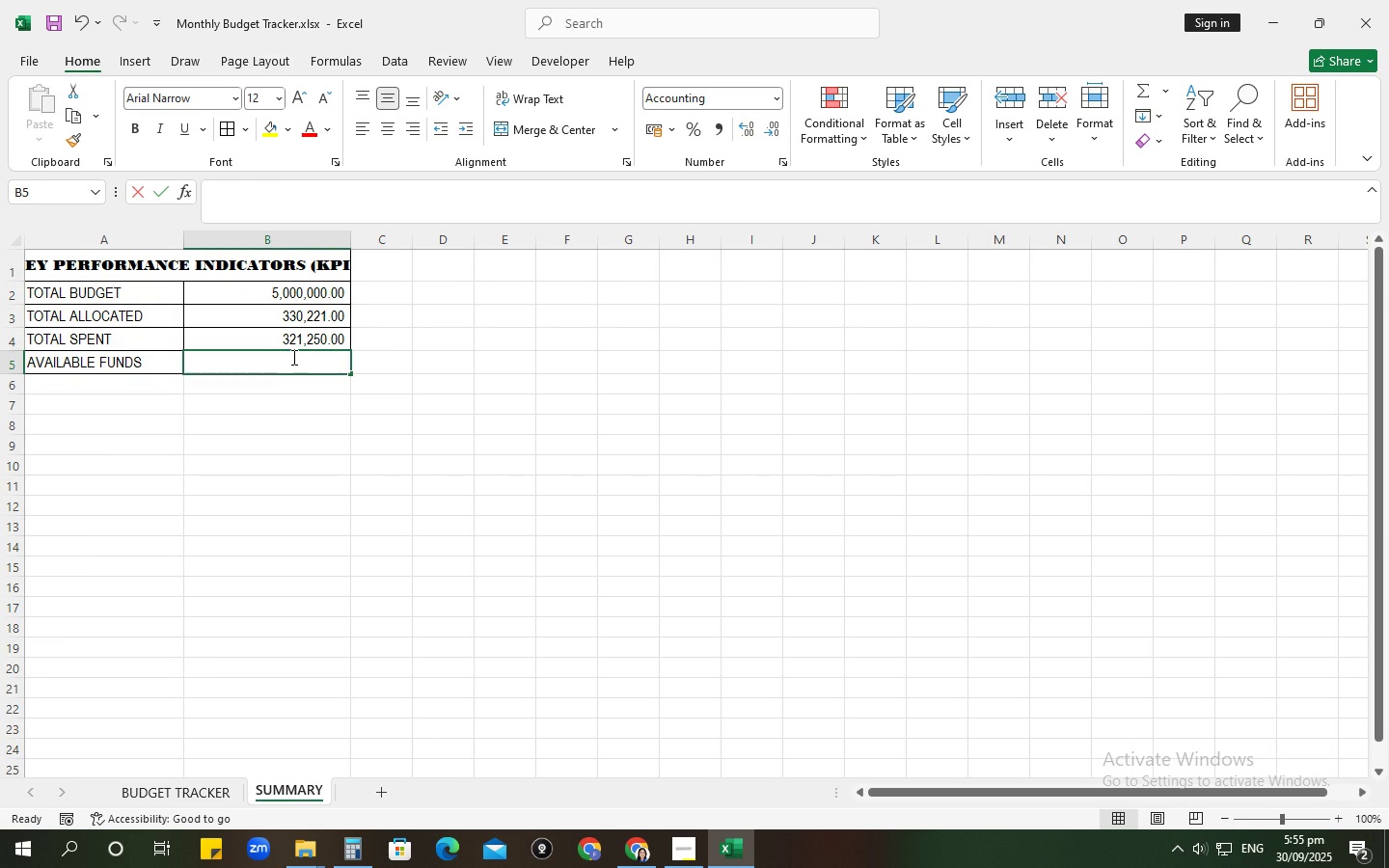 
key(Equal)
 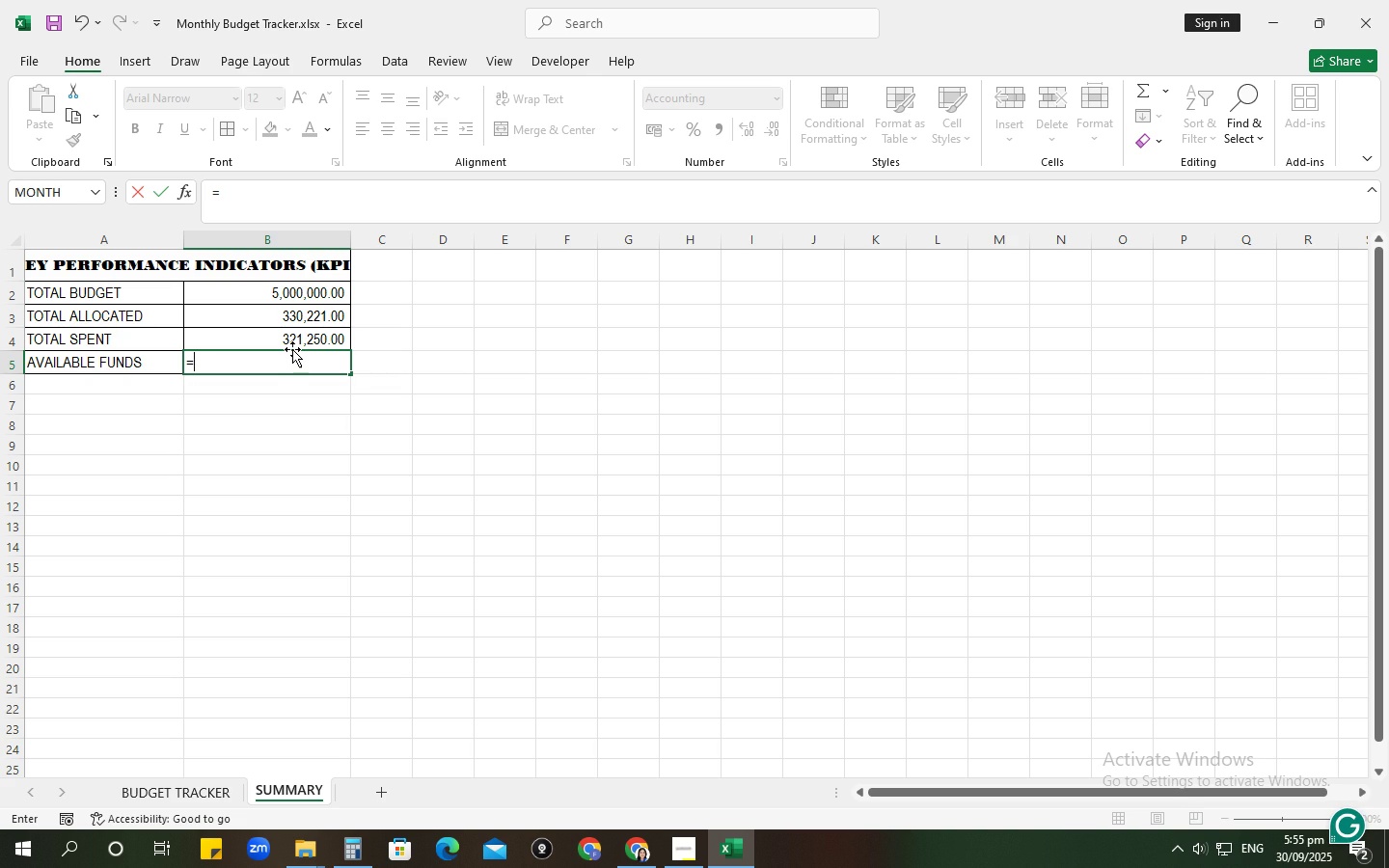 
wait(13.12)
 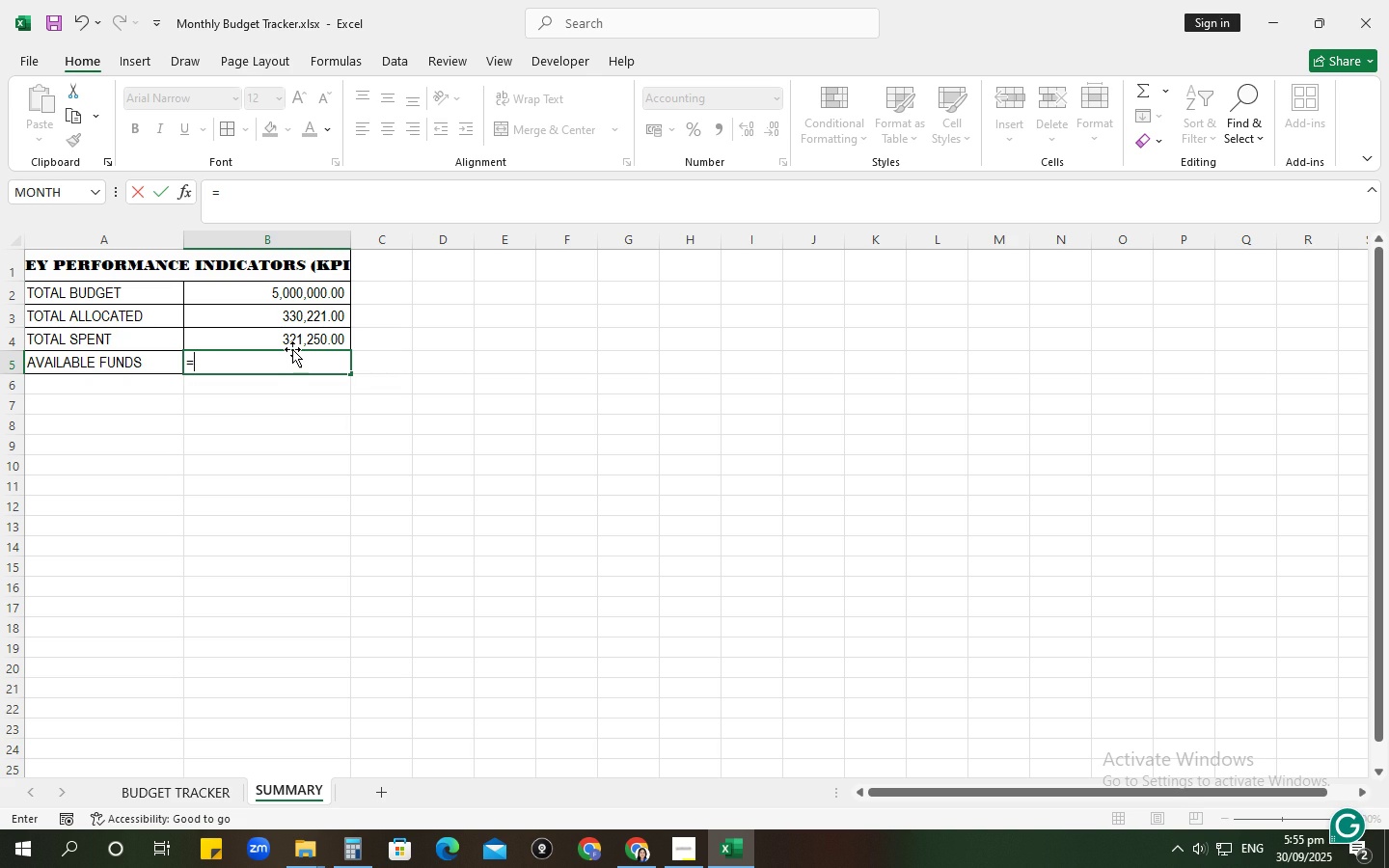 
left_click([308, 284])
 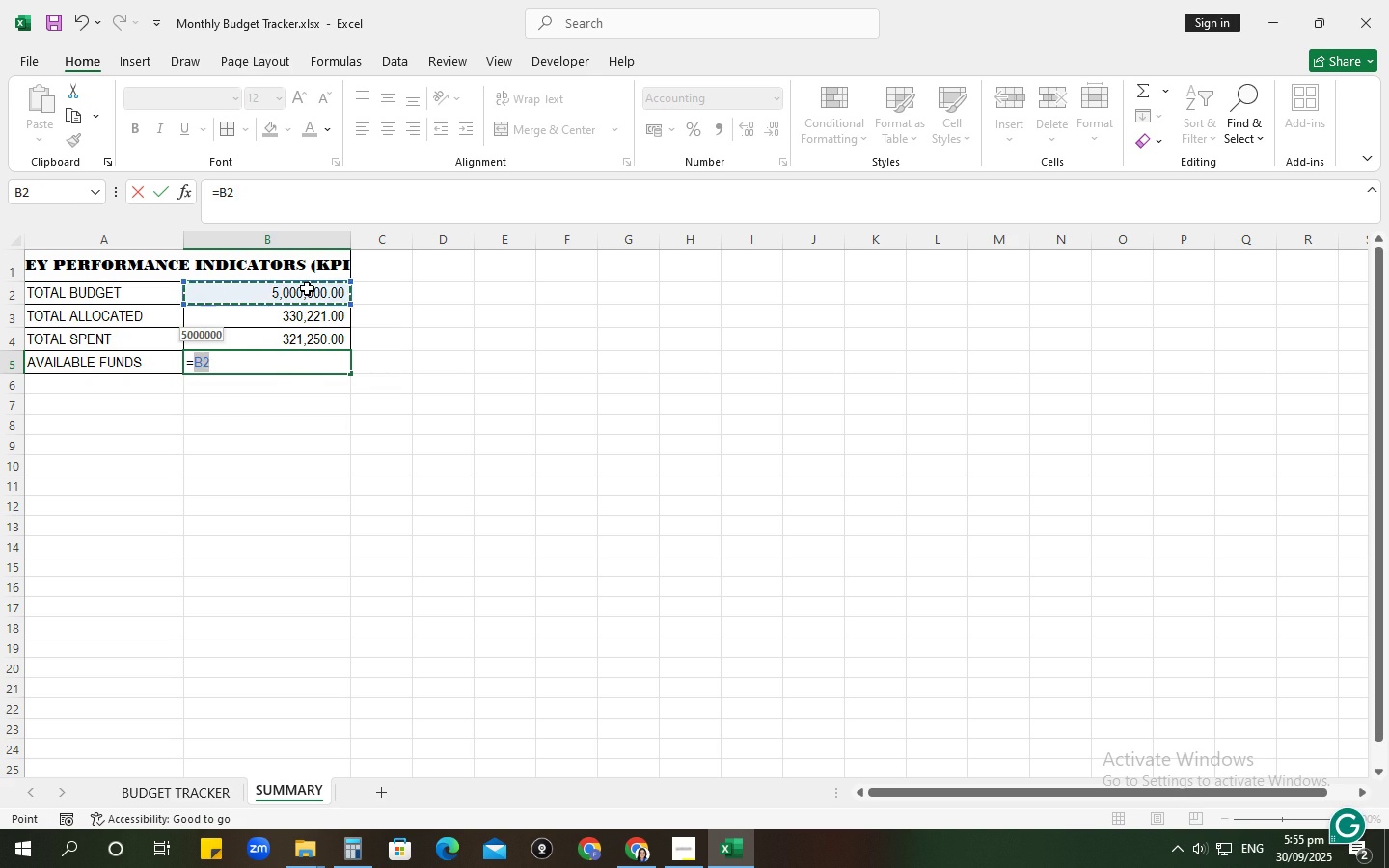 
key(NumpadSubtract)
 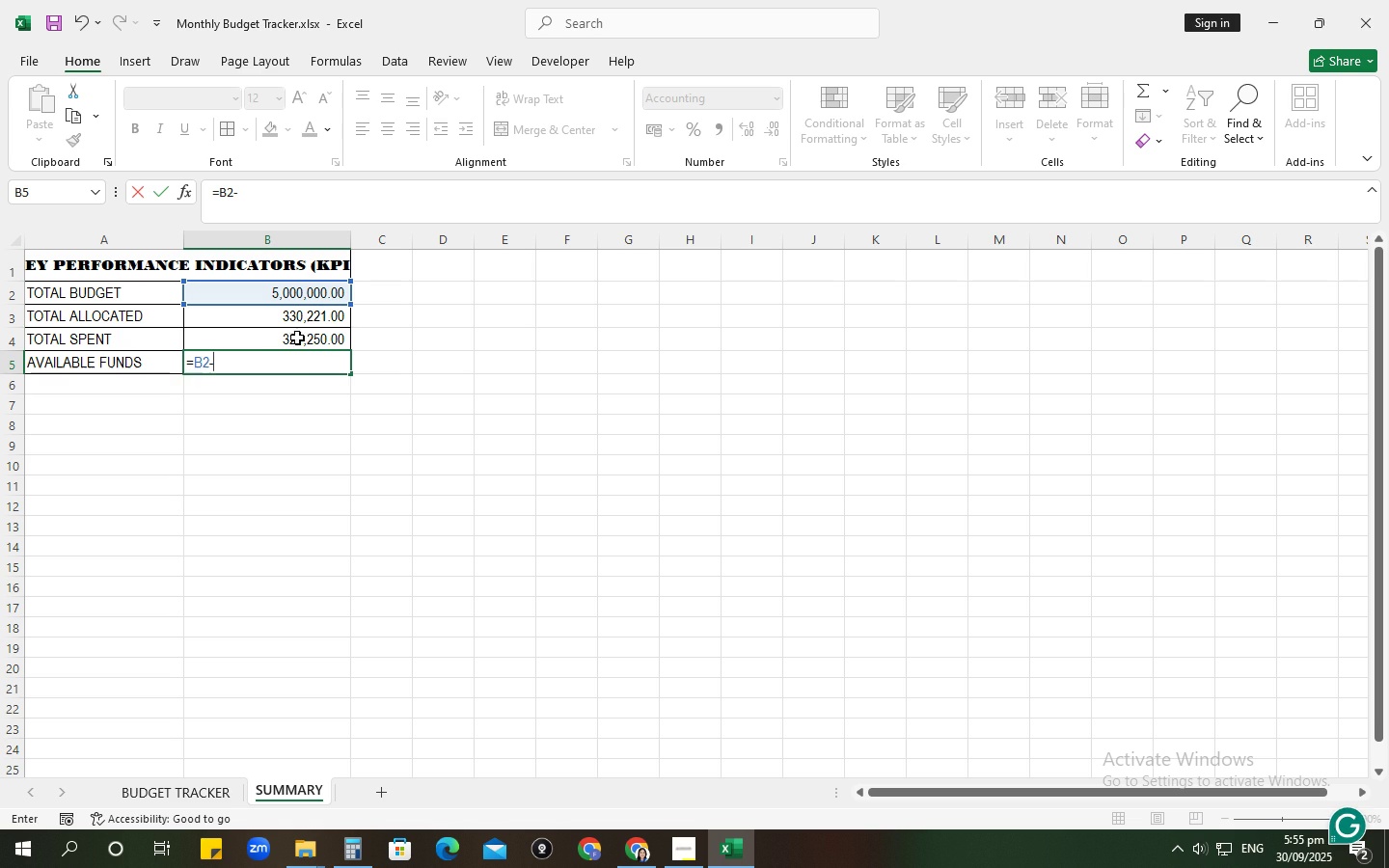 
left_click([297, 335])
 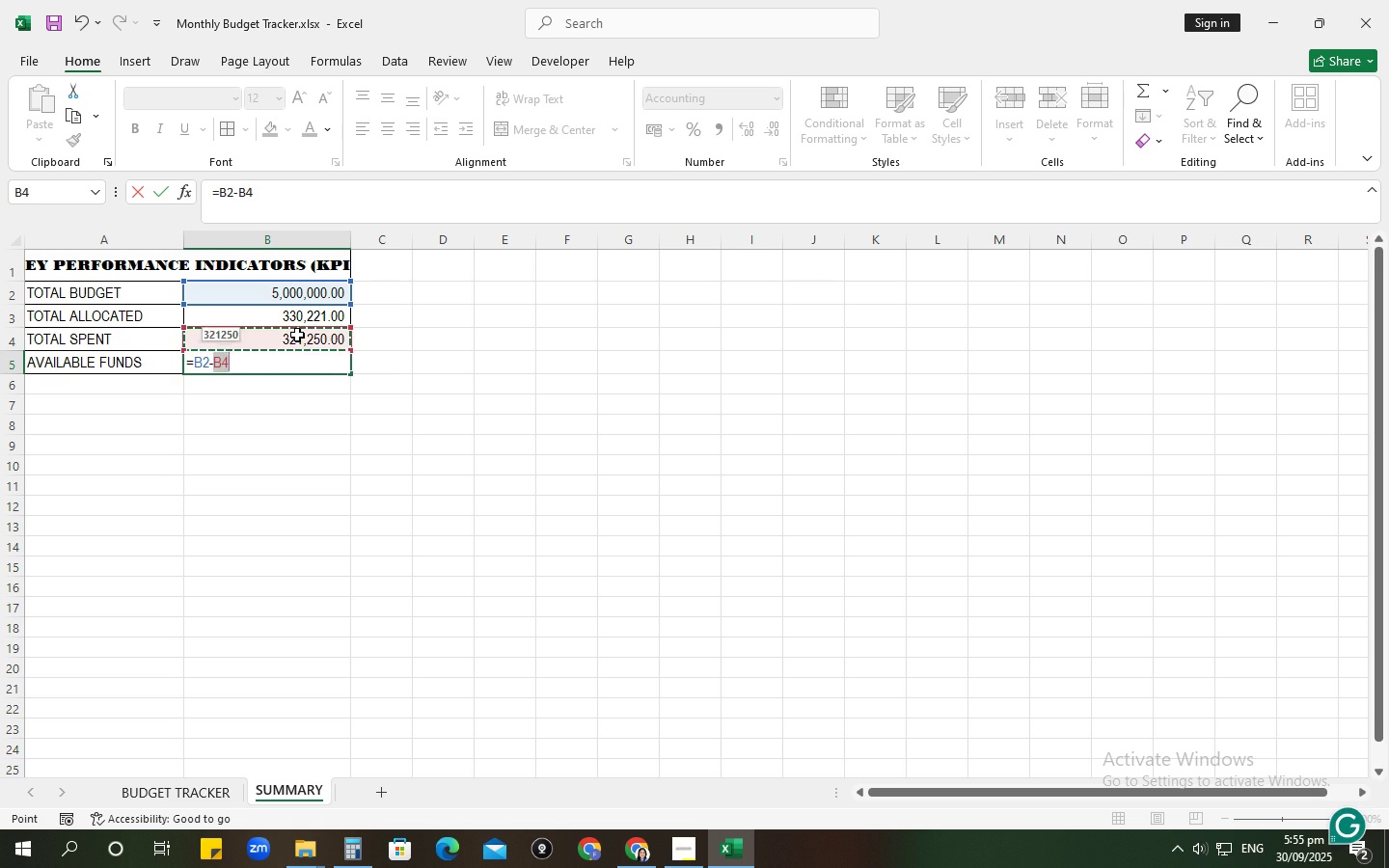 
key(NumpadEnter)
 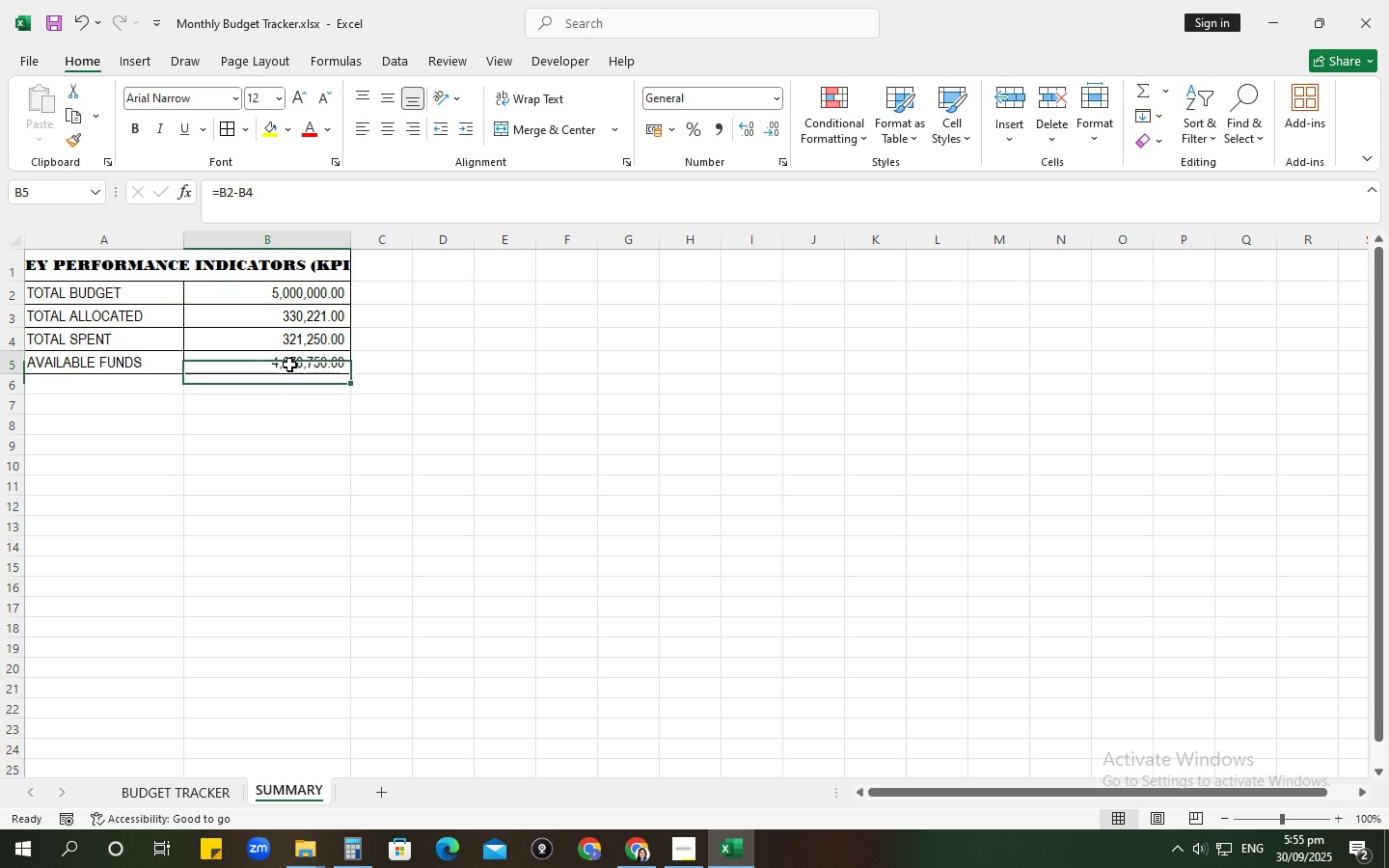 
left_click([289, 365])
 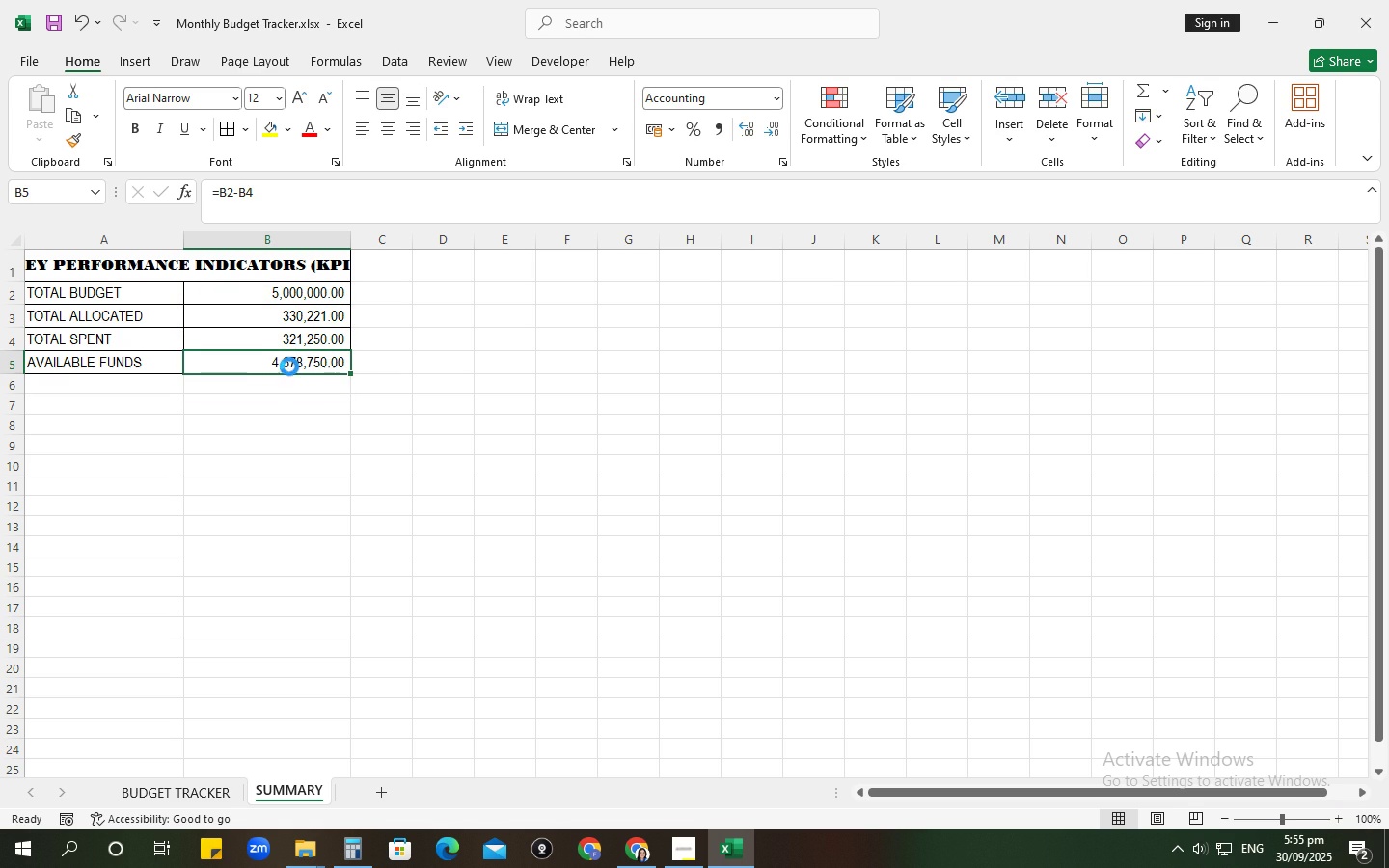 
key(Control+ControlLeft)
 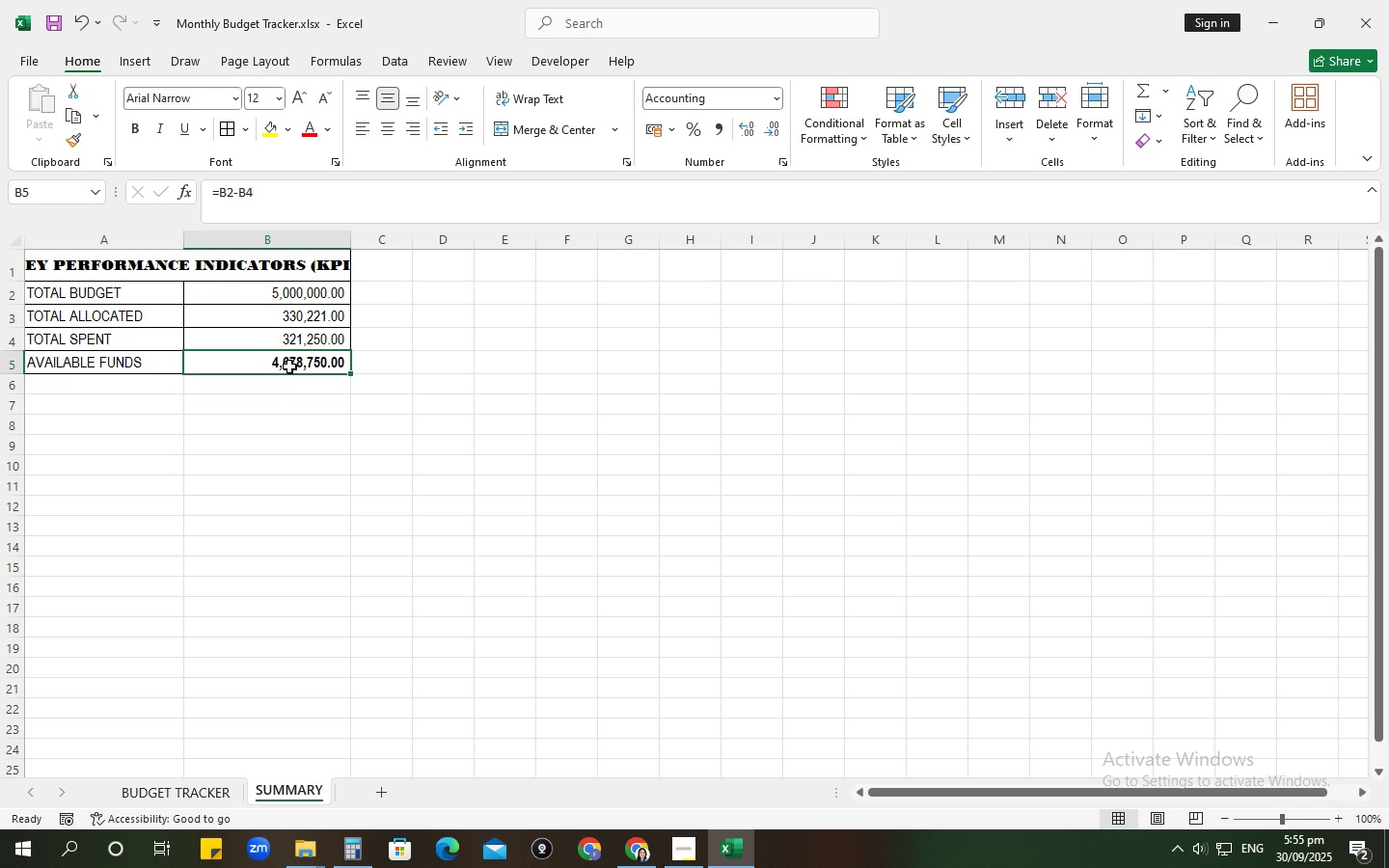 
key(Control+B)
 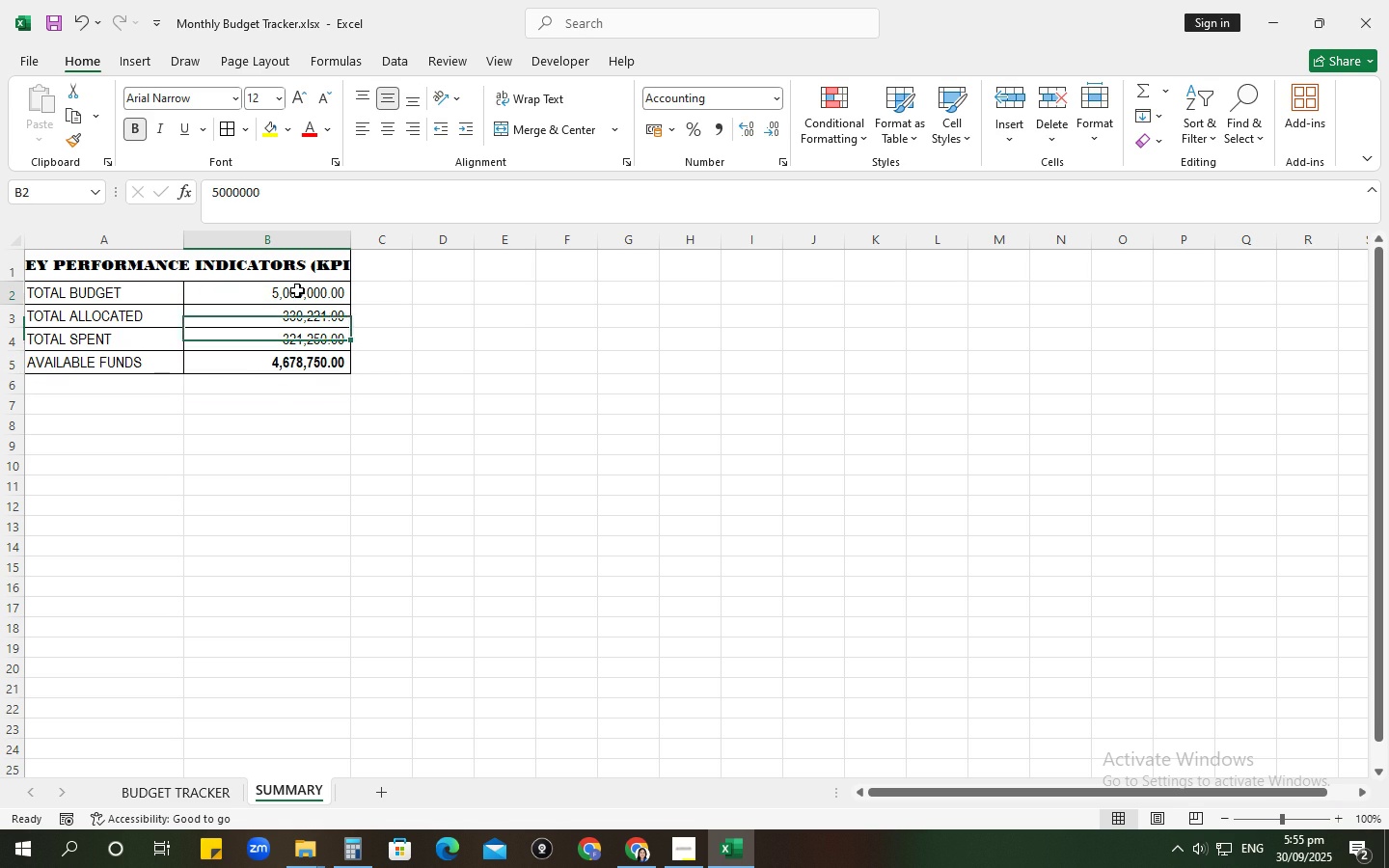 
left_click([297, 290])